 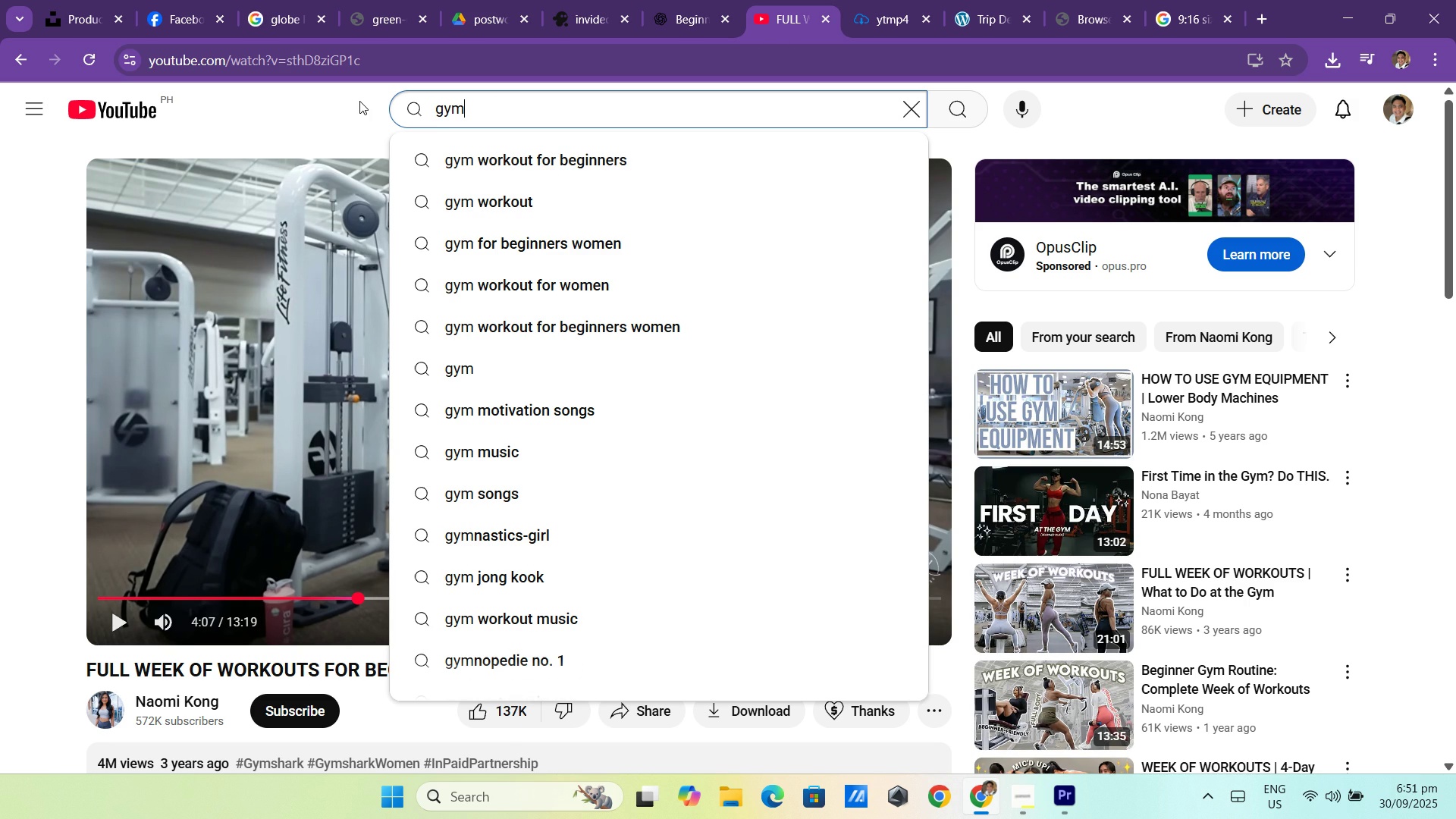 
left_click([594, 423])
 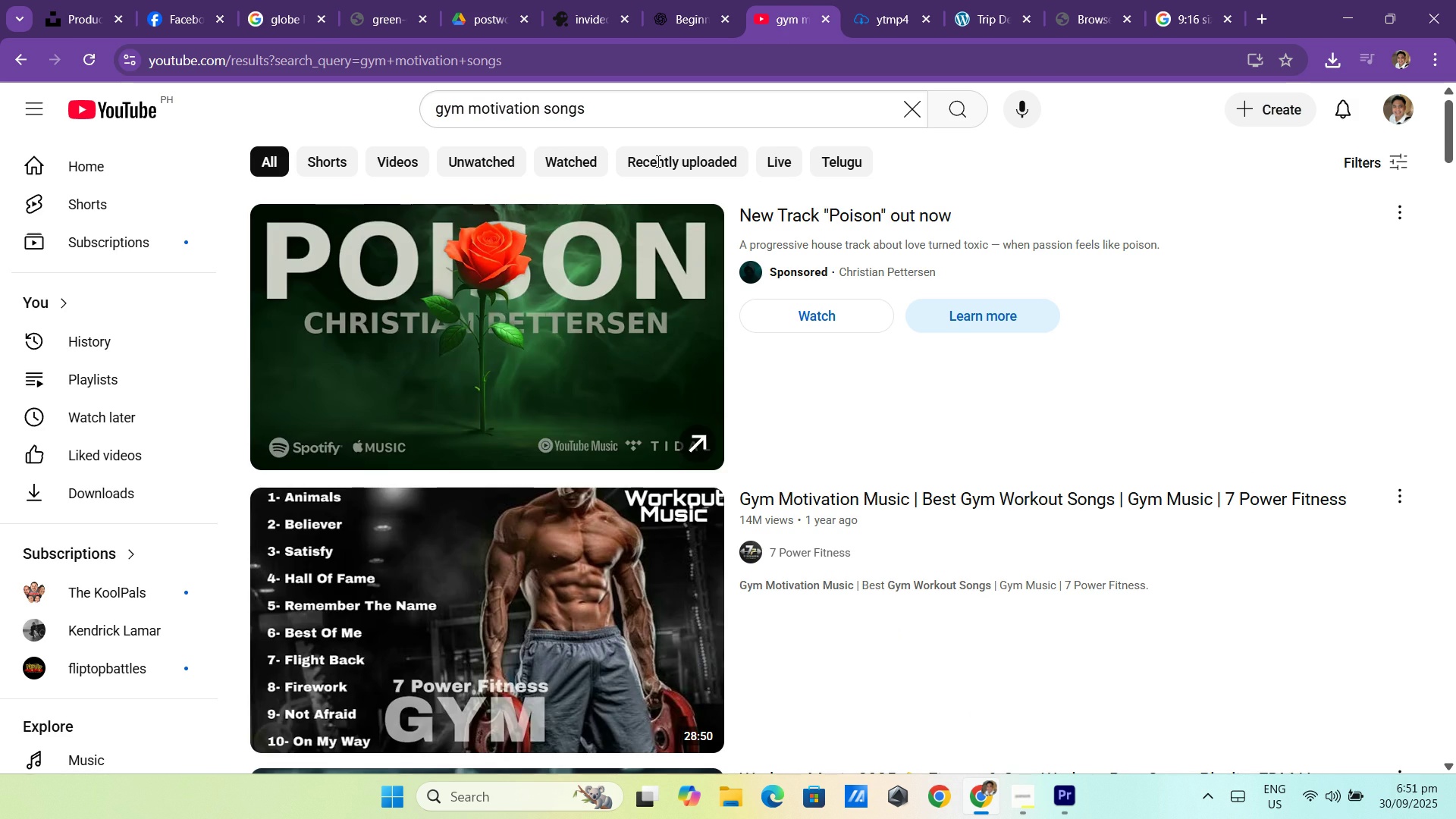 
scroll: coordinate [545, 607], scroll_direction: down, amount: 4.0
 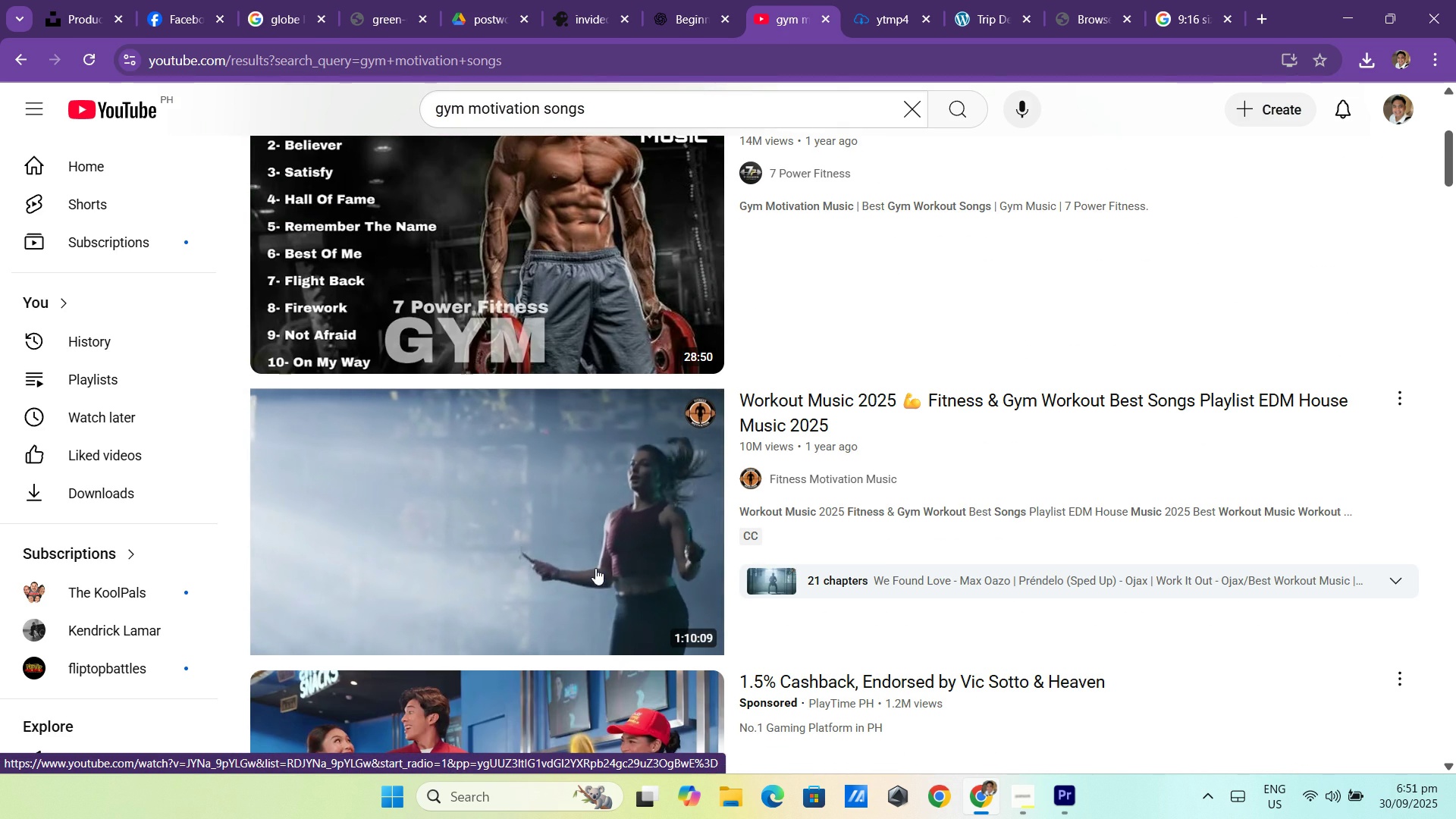 
left_click([554, 567])
 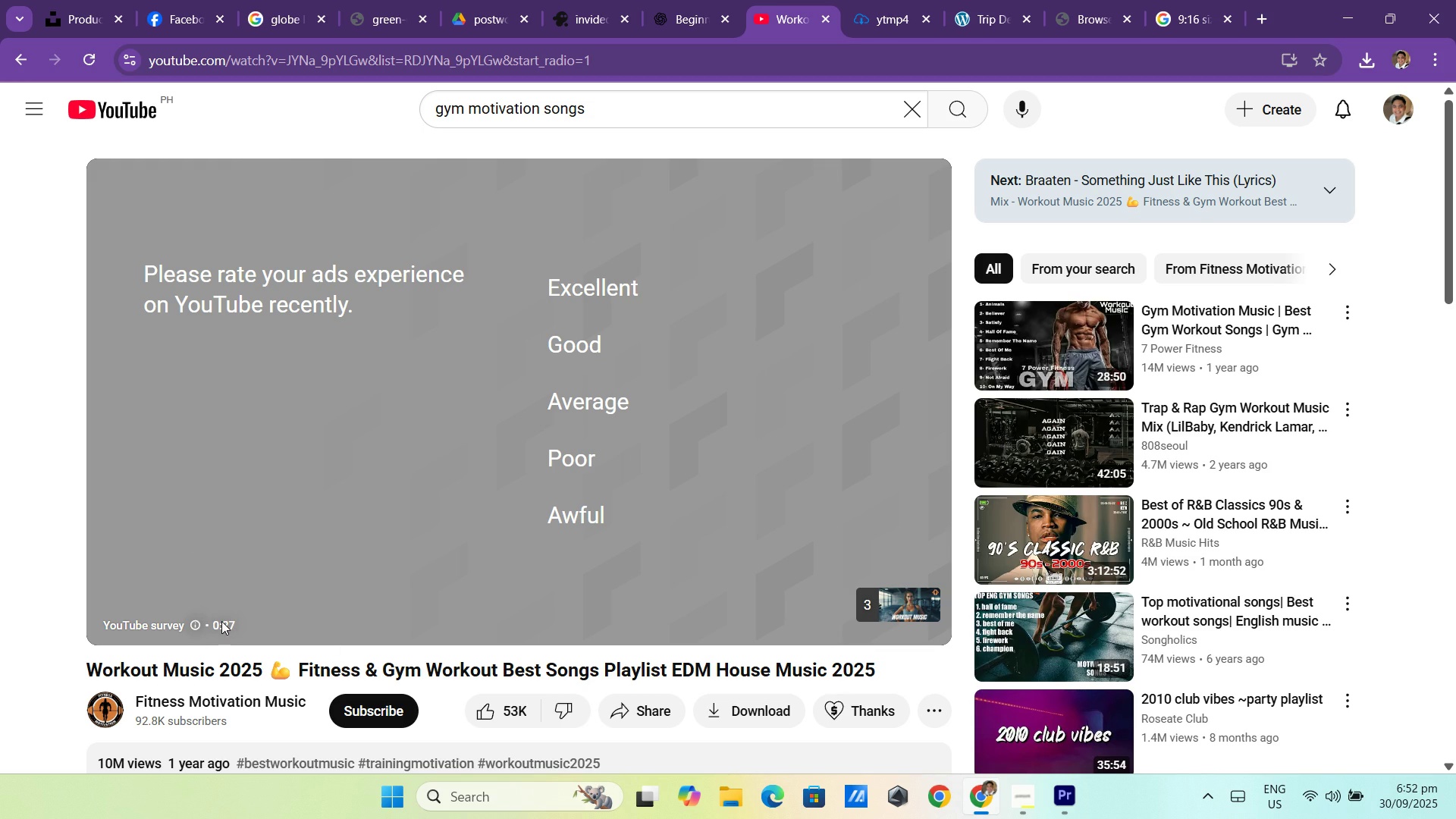 
left_click([1334, 792])
 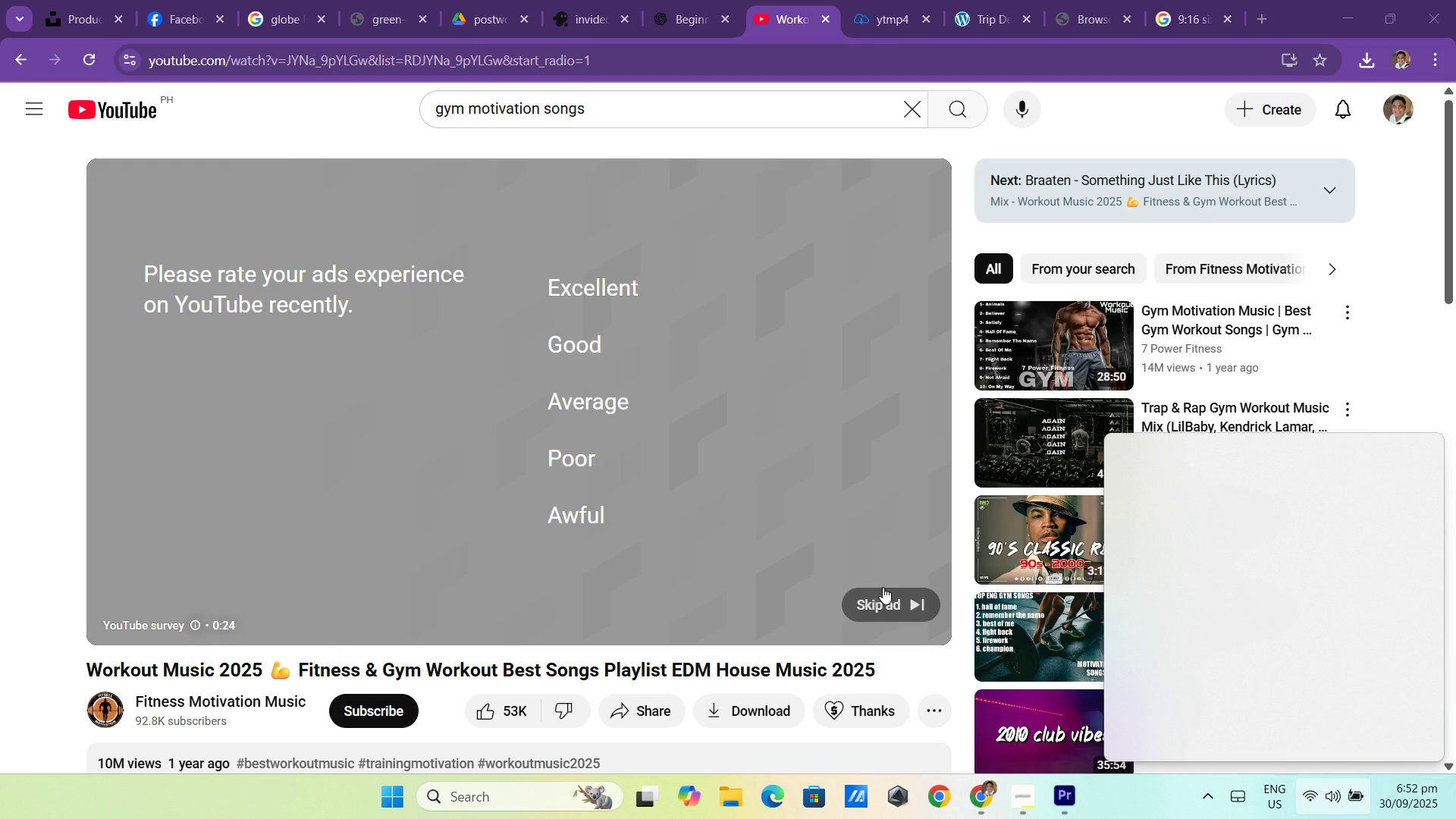 
left_click([915, 604])
 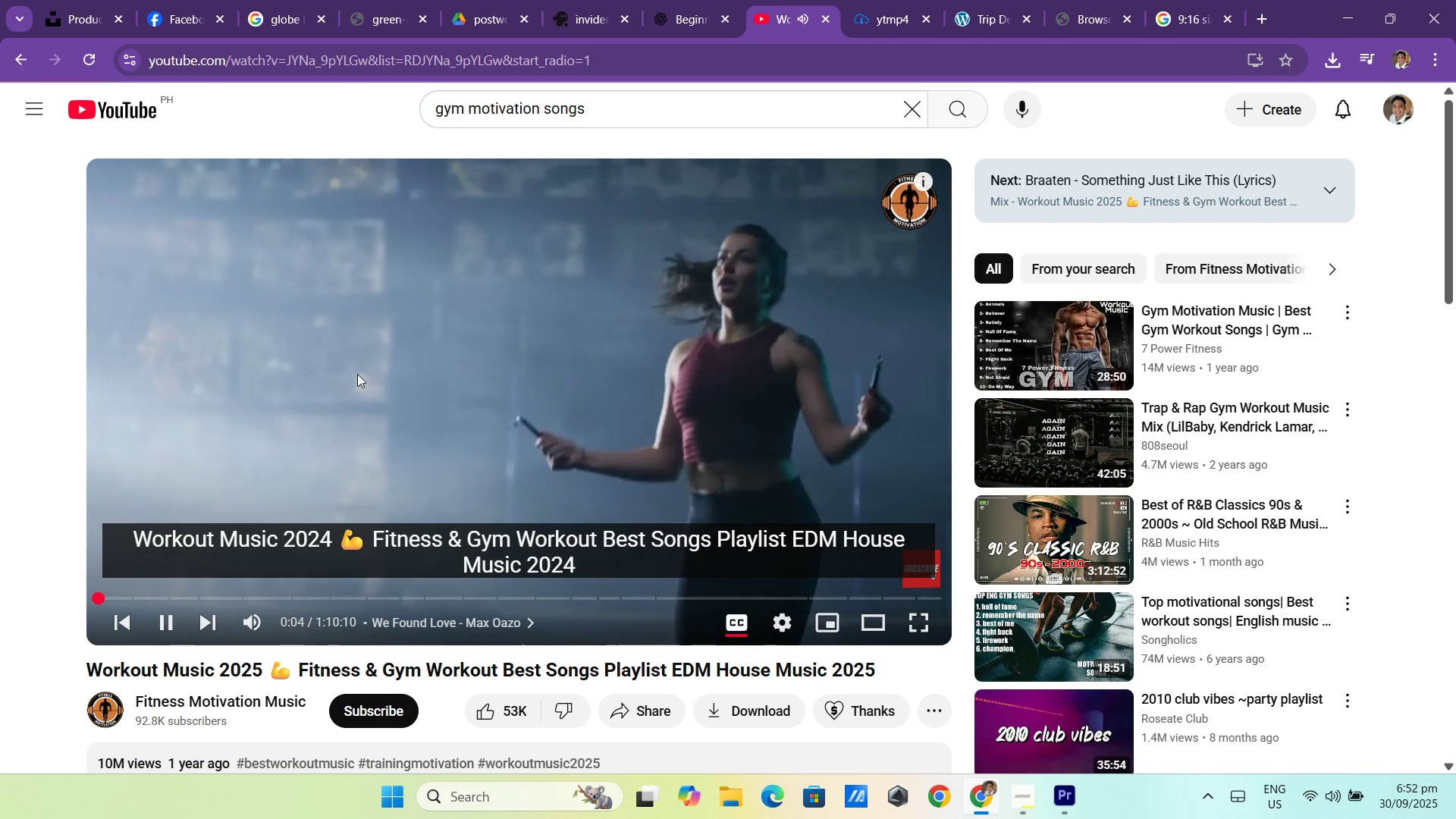 
wait(11.44)
 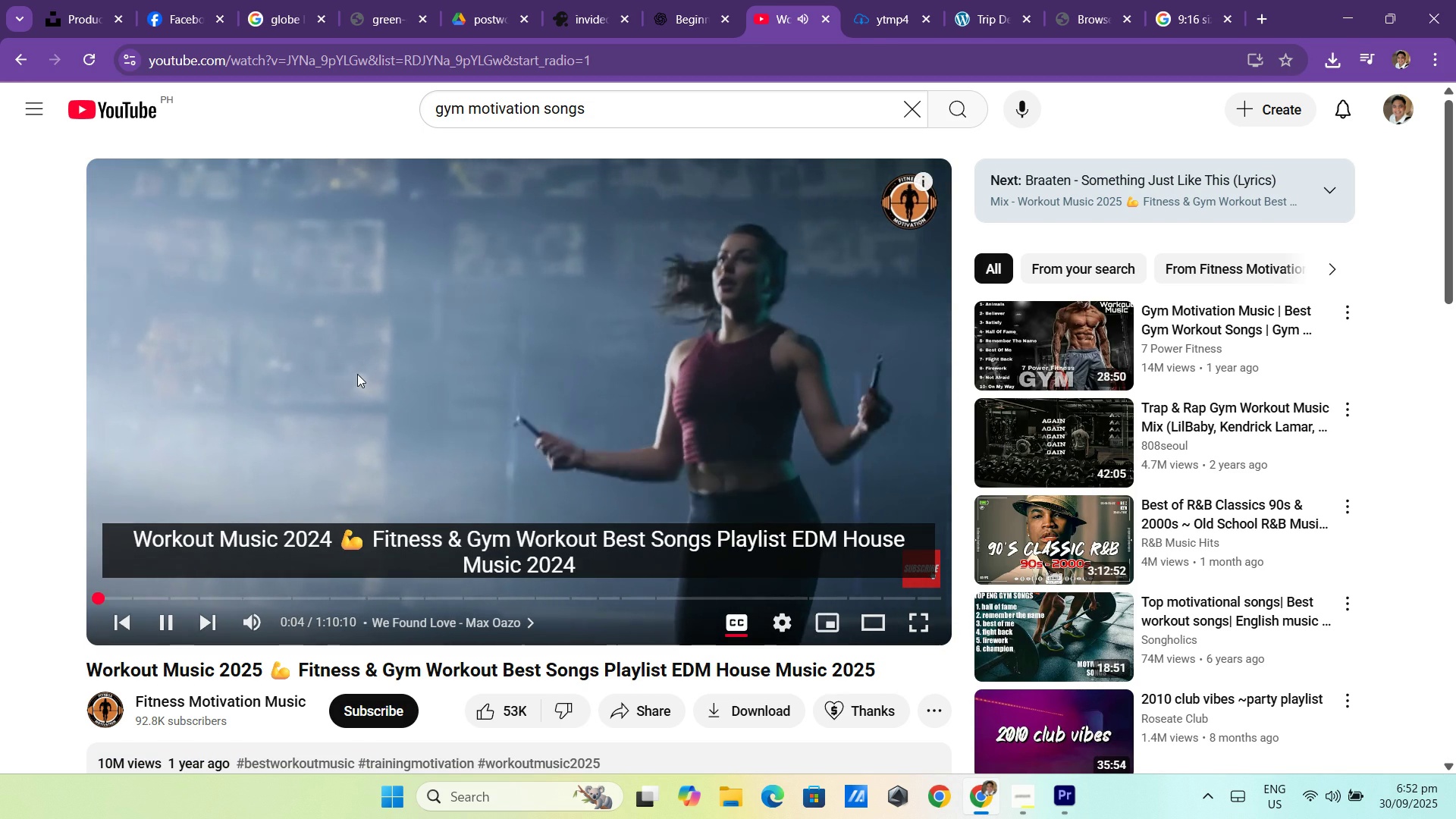 
left_click([649, 710])
 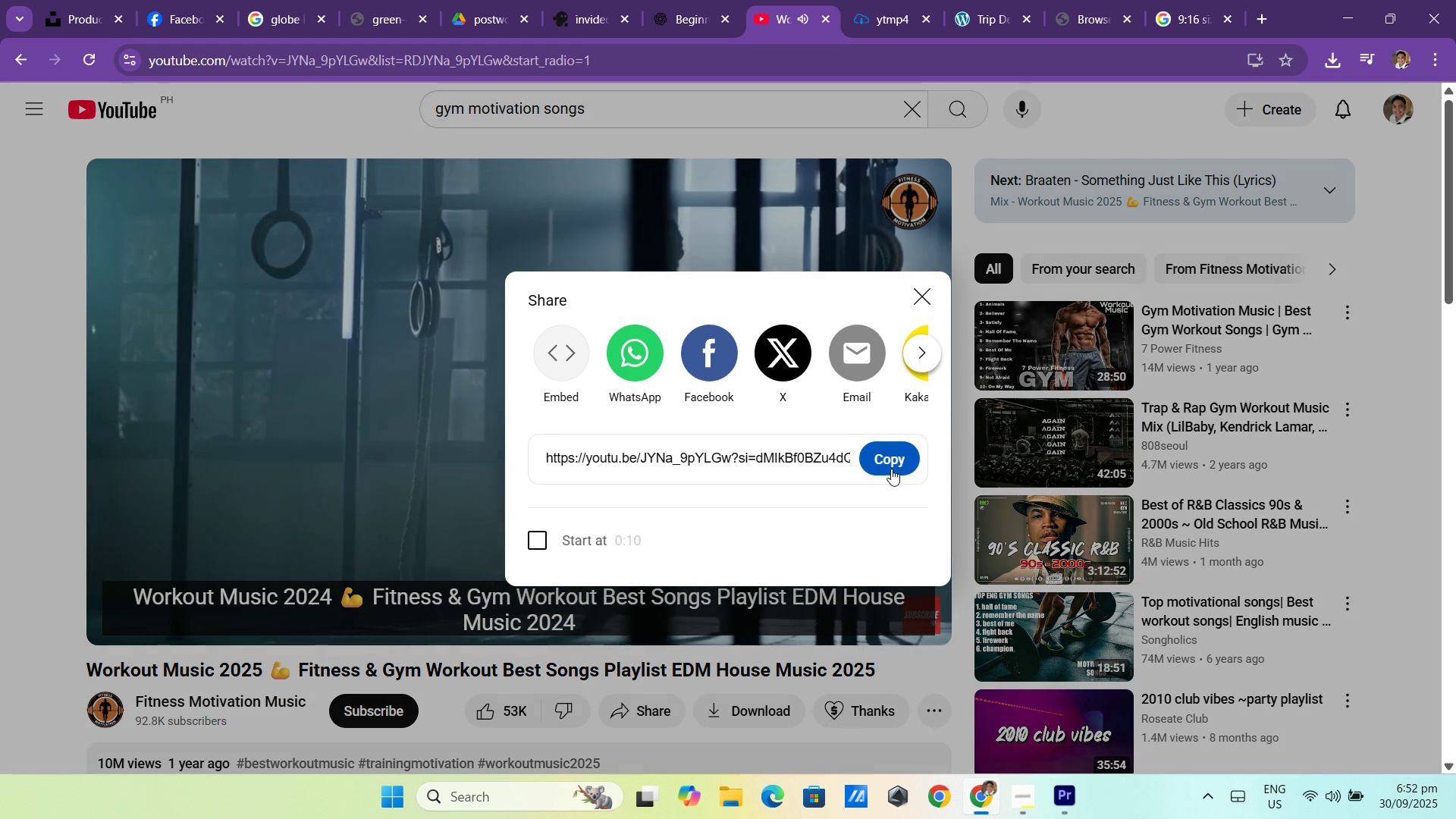 
left_click([891, 469])
 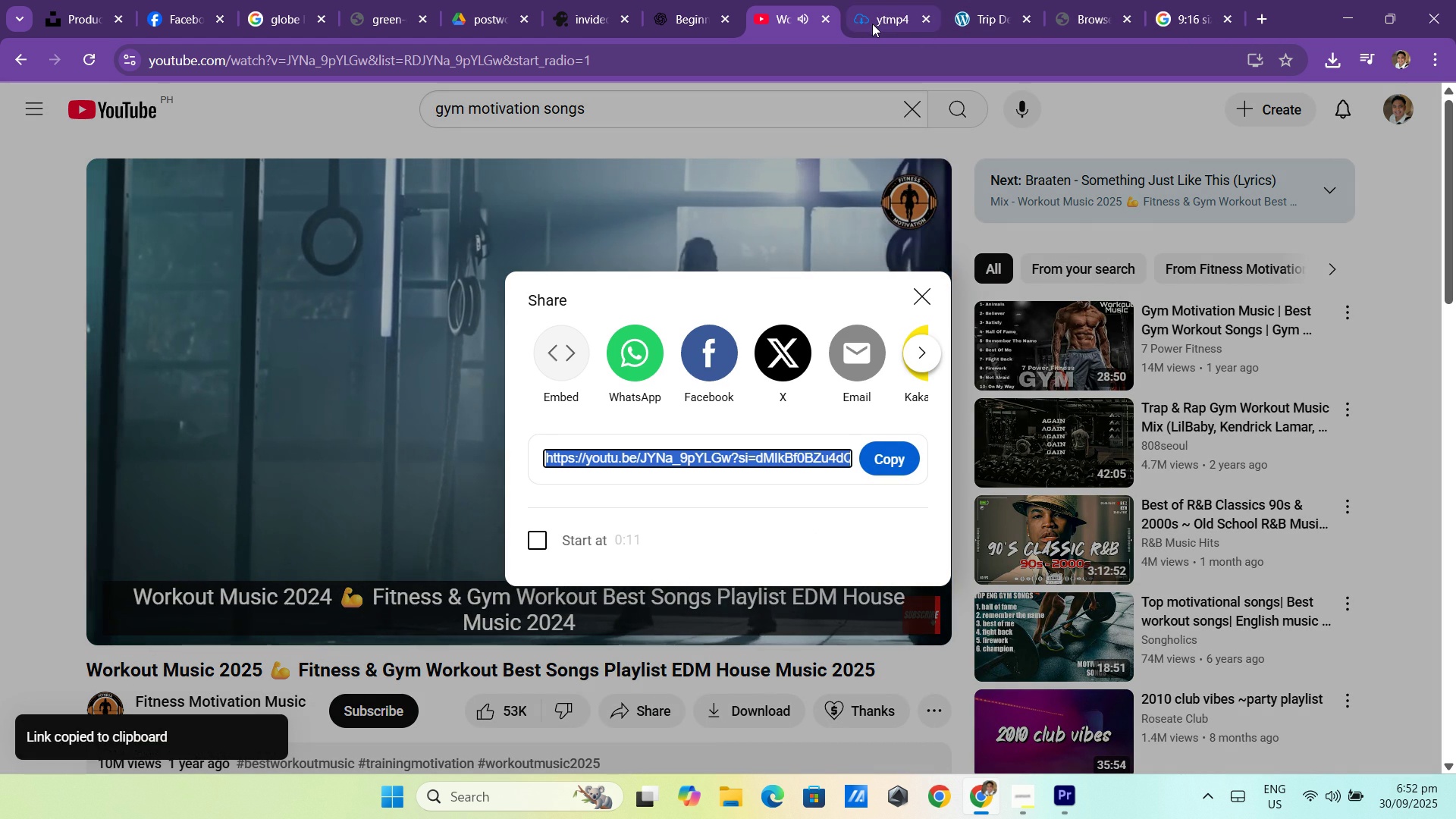 
left_click([922, 297])
 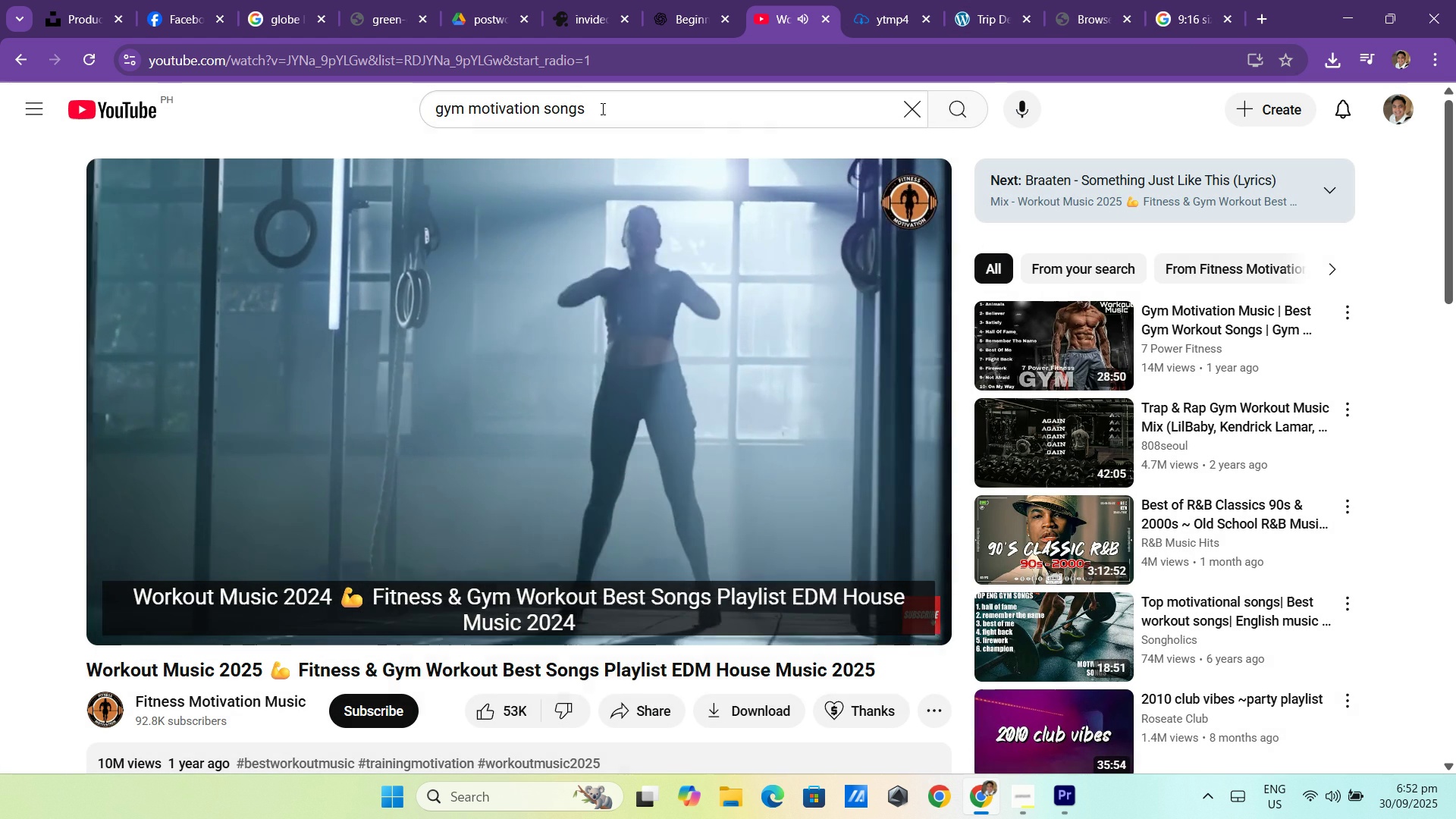 
left_click([602, 108])